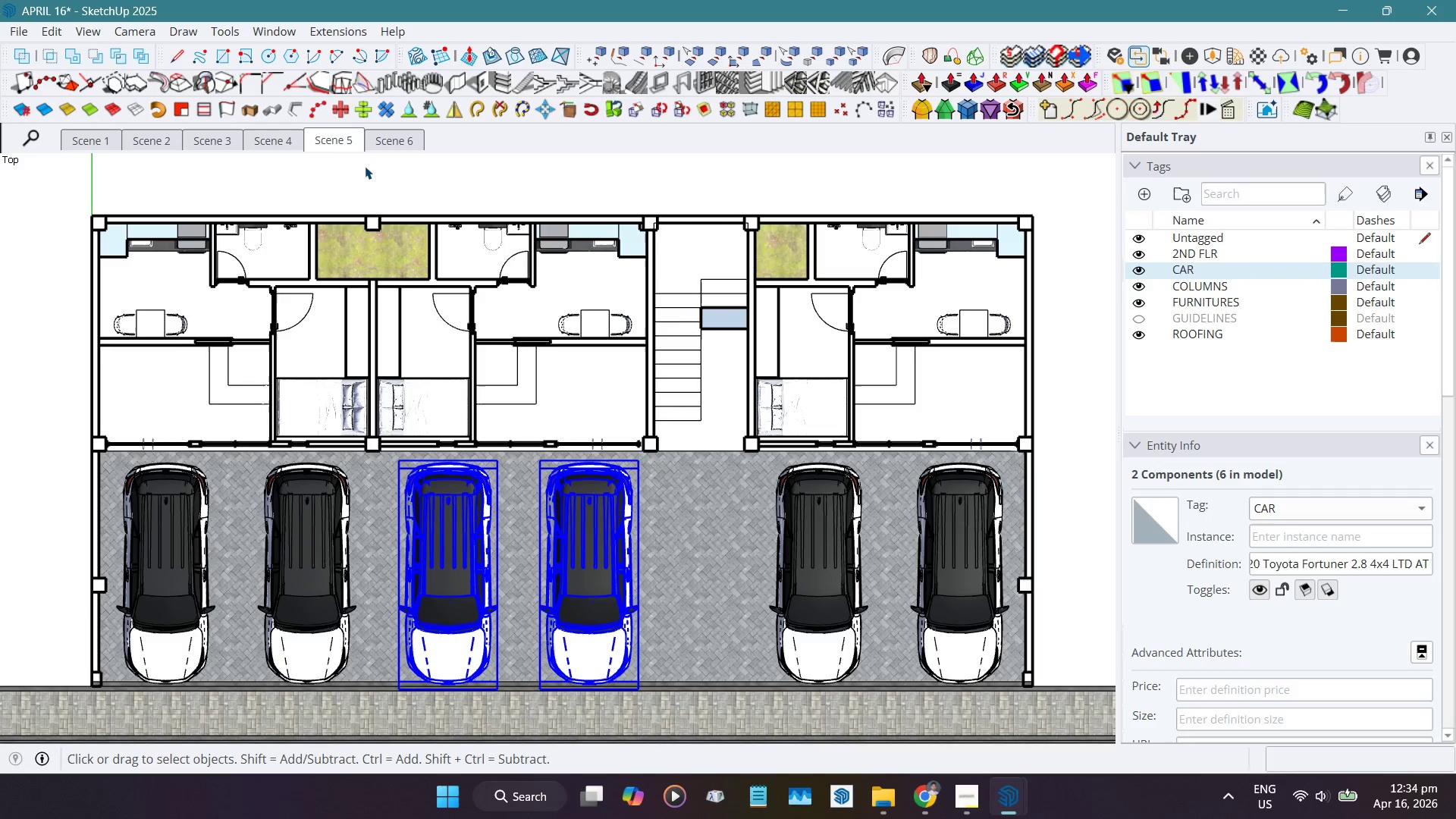 
left_click([365, 166])
 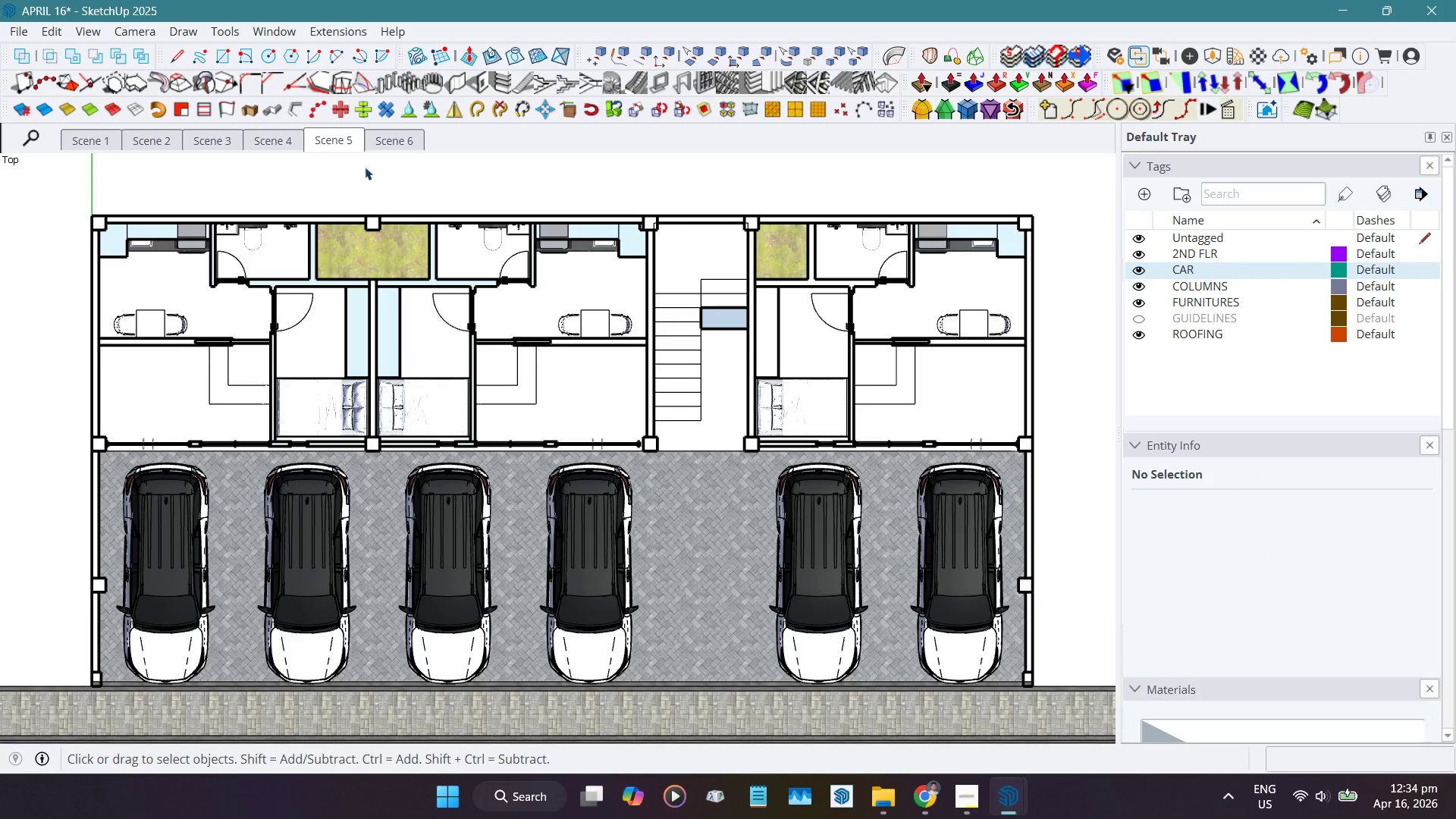 
key(Control+ControlLeft)
 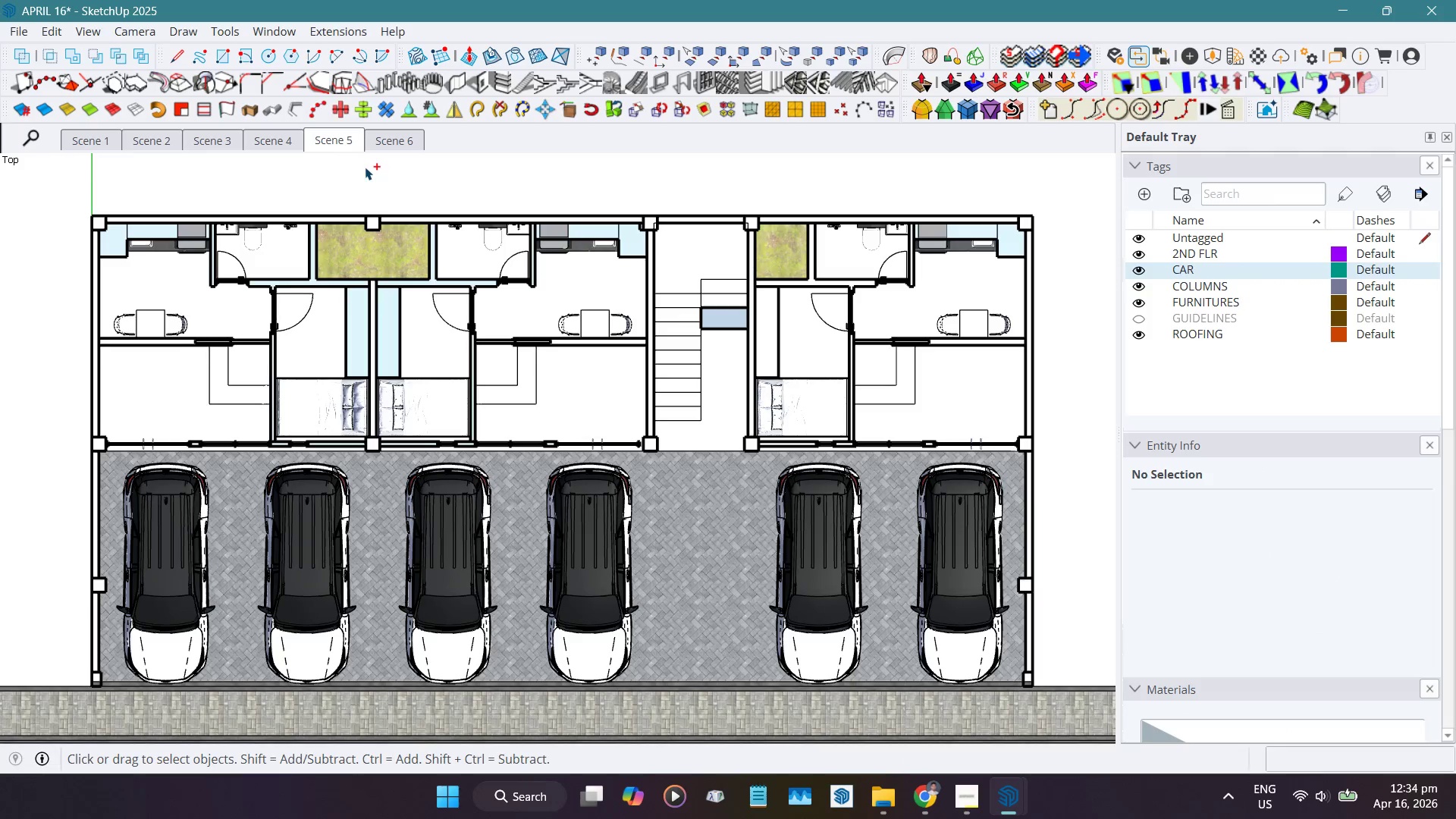 
key(Control+E)
 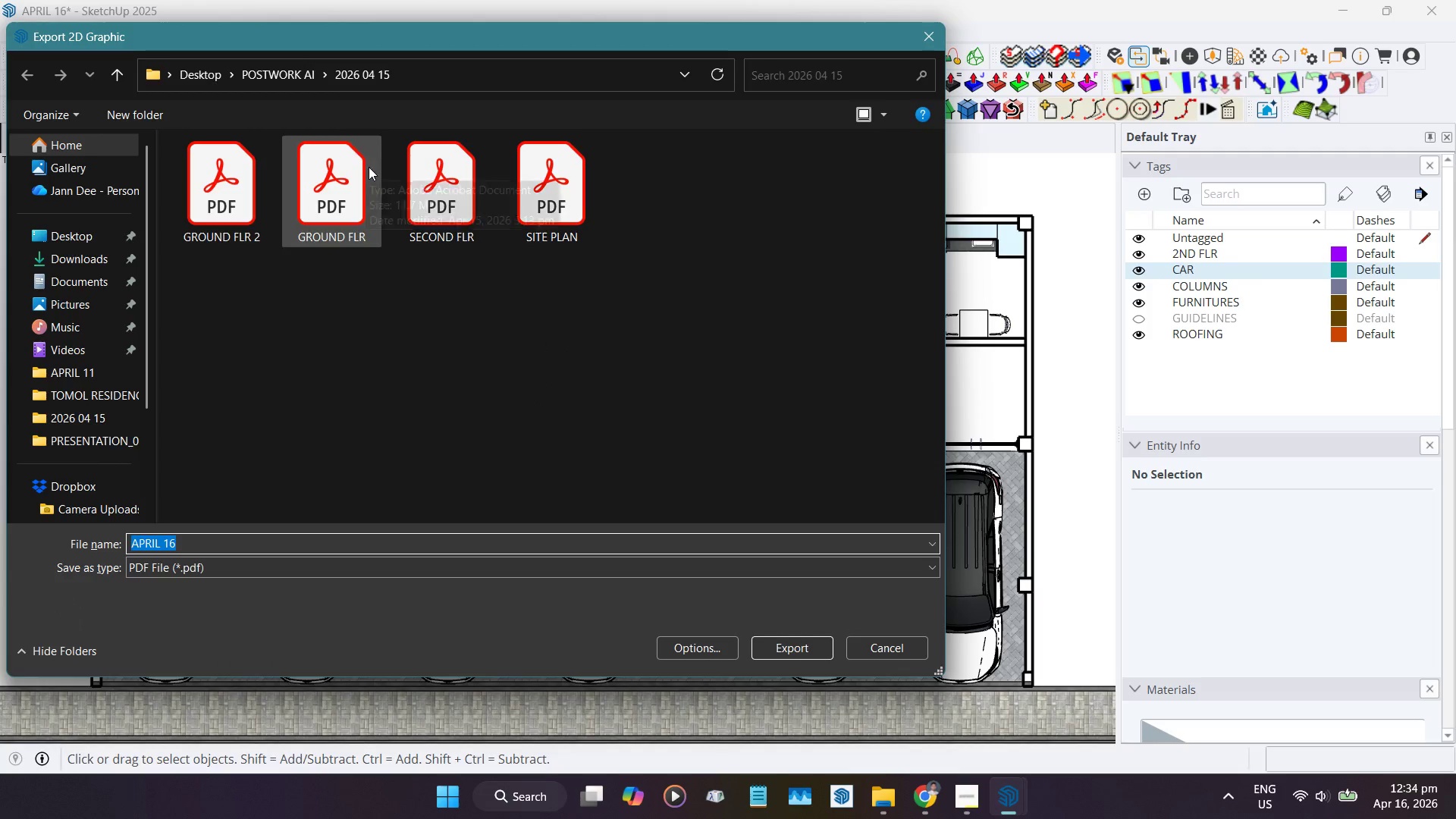 
left_click([533, 182])
 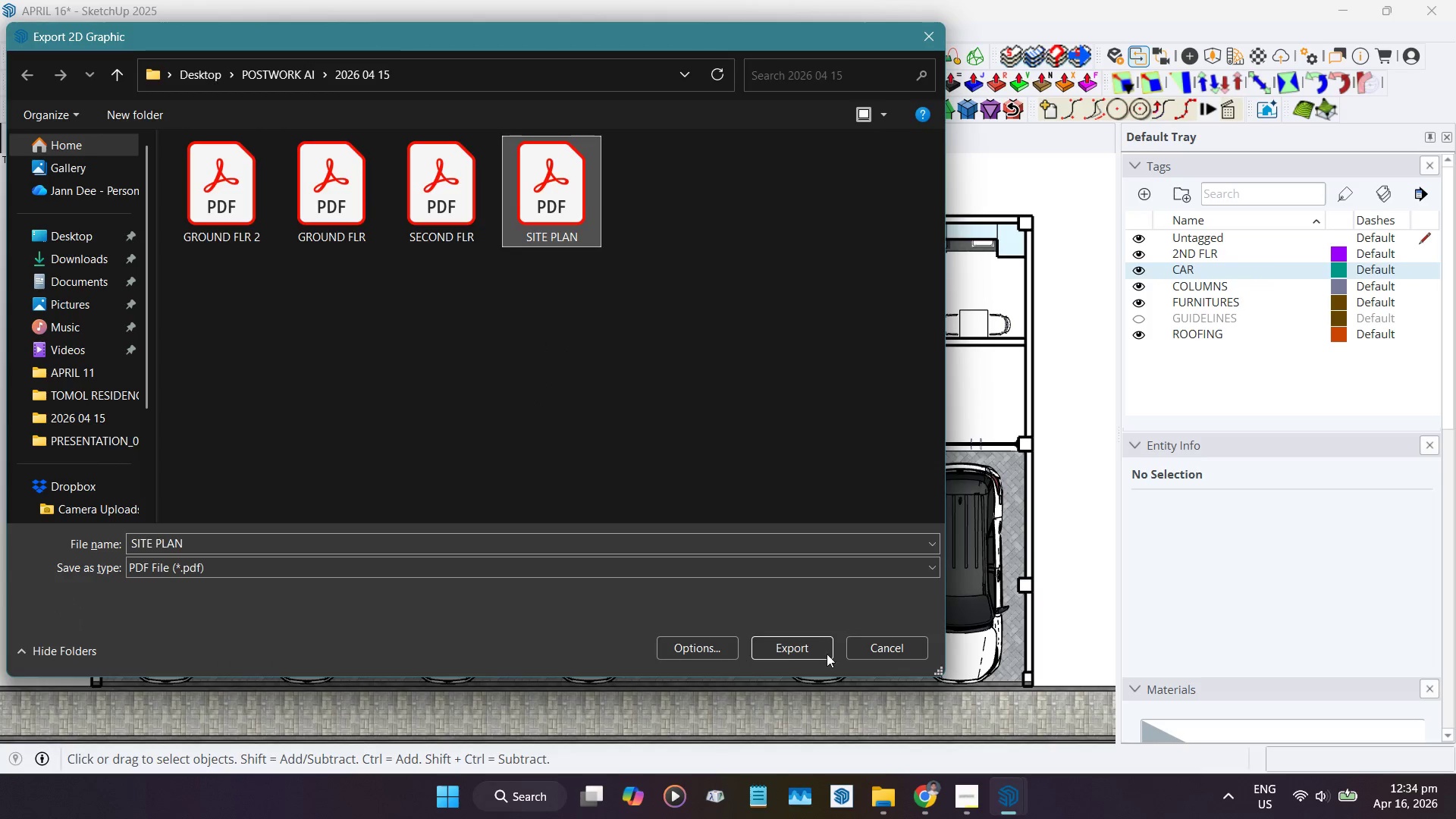 
left_click([826, 653])
 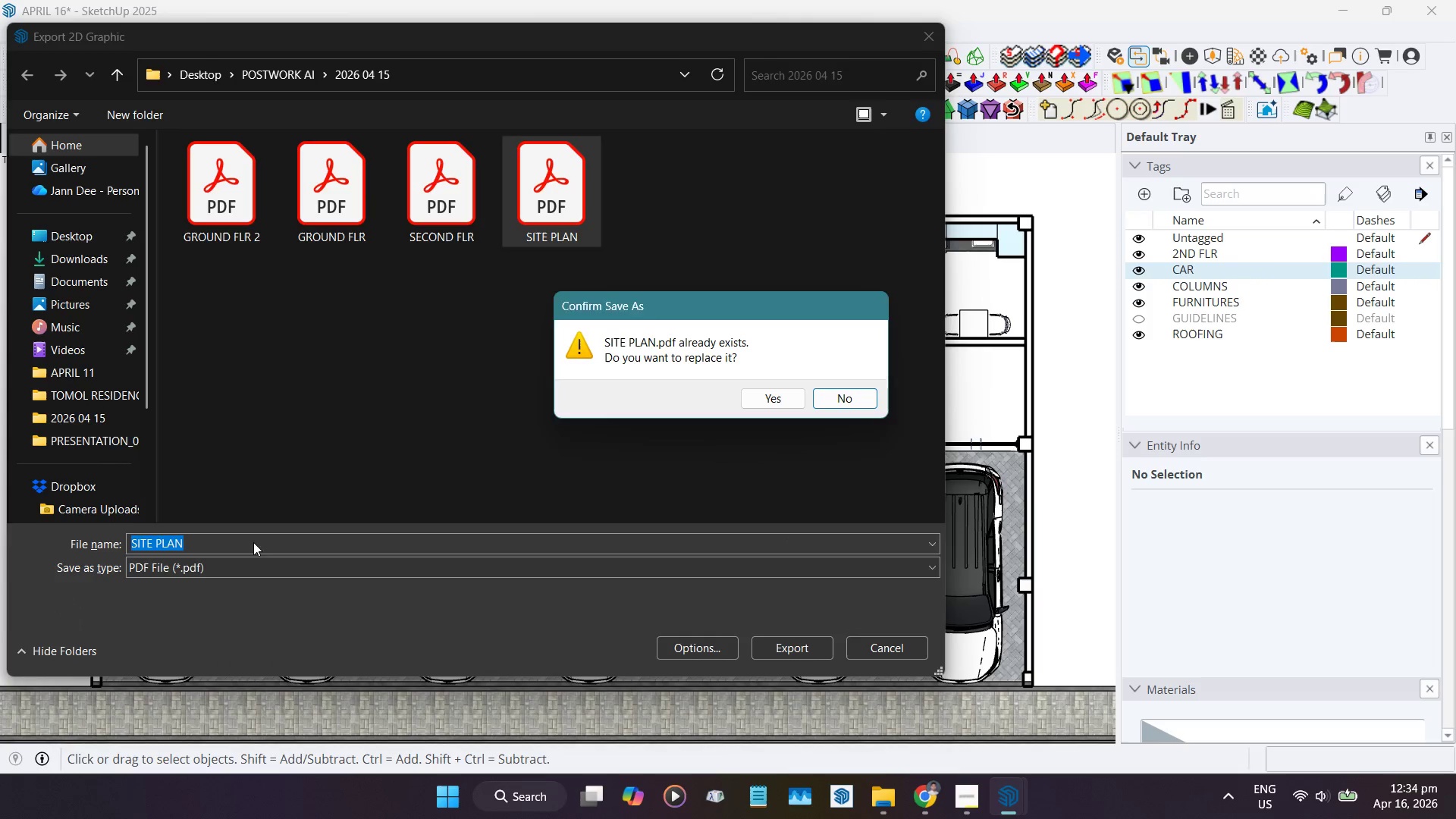 
left_click([849, 392])
 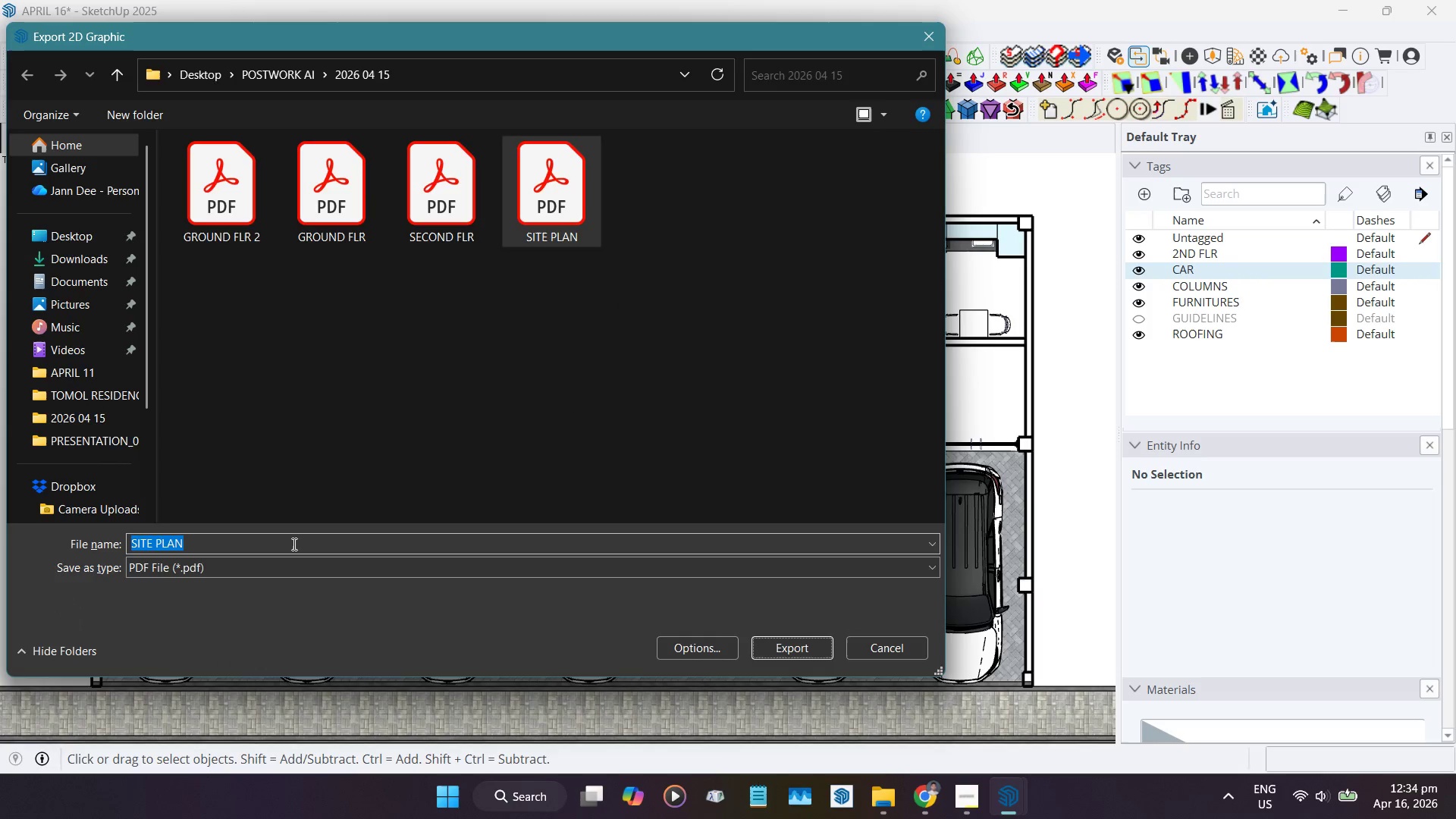 
left_click([293, 544])
 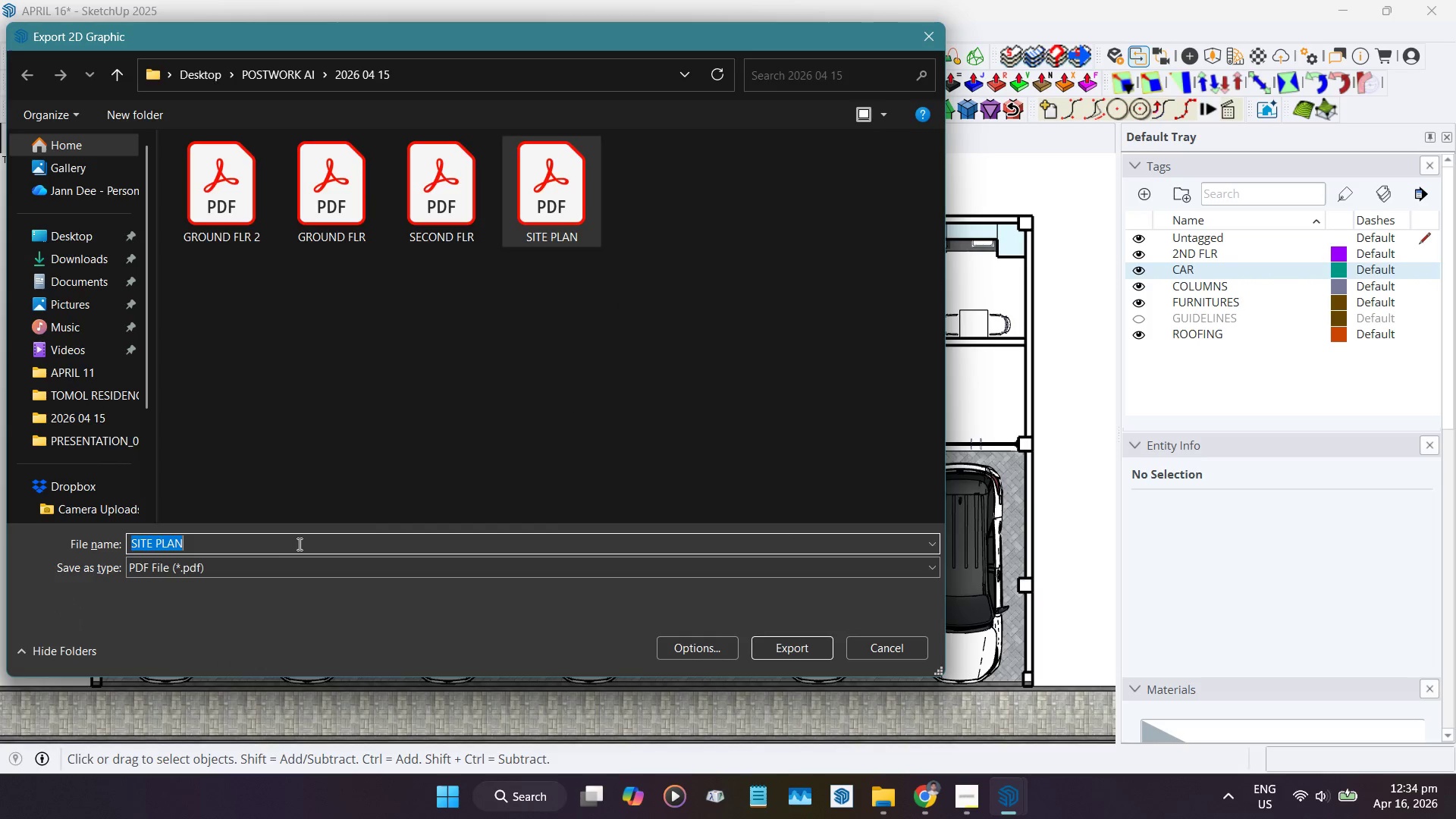 
left_click([298, 543])
 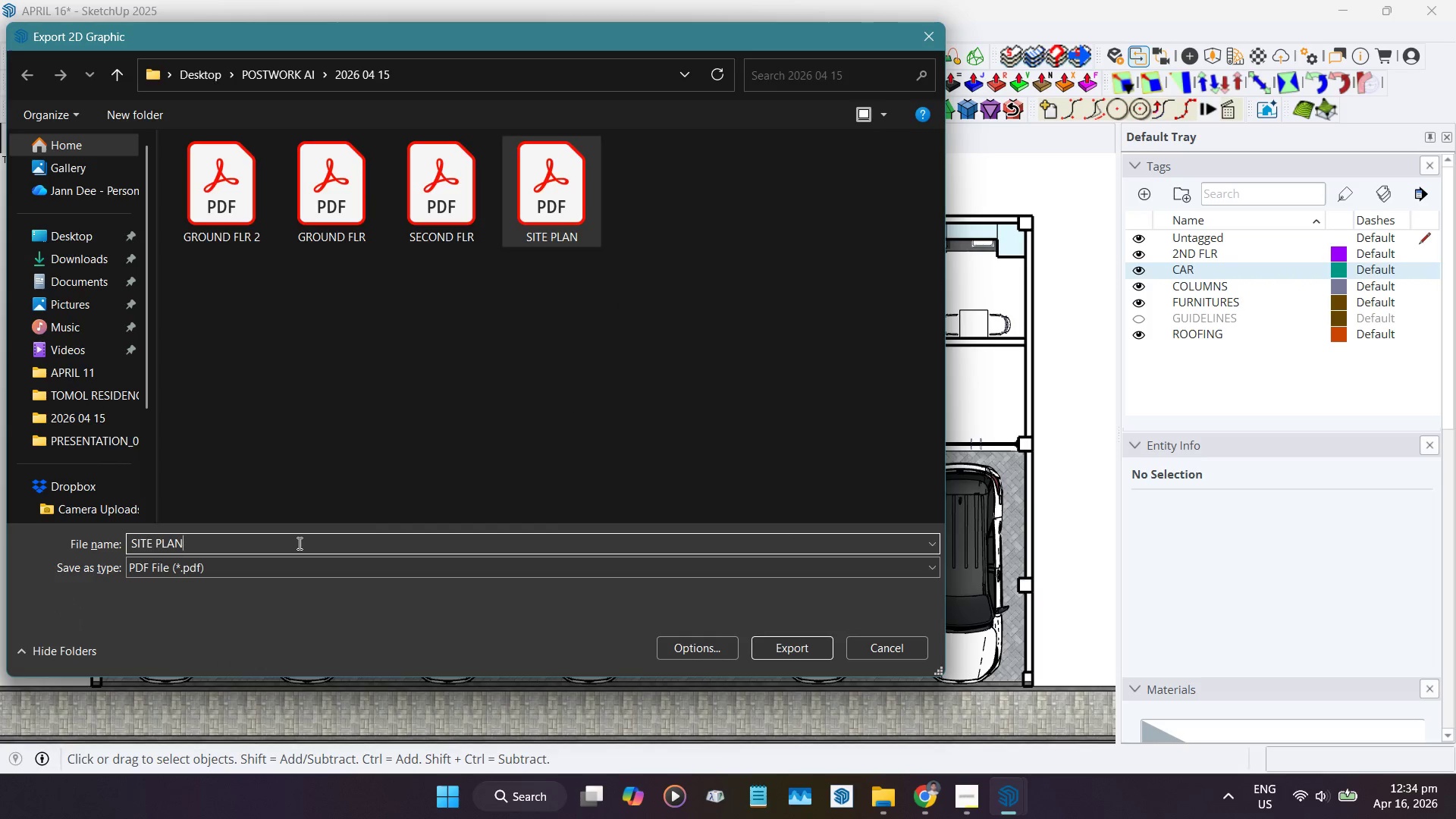 
key(Space)
 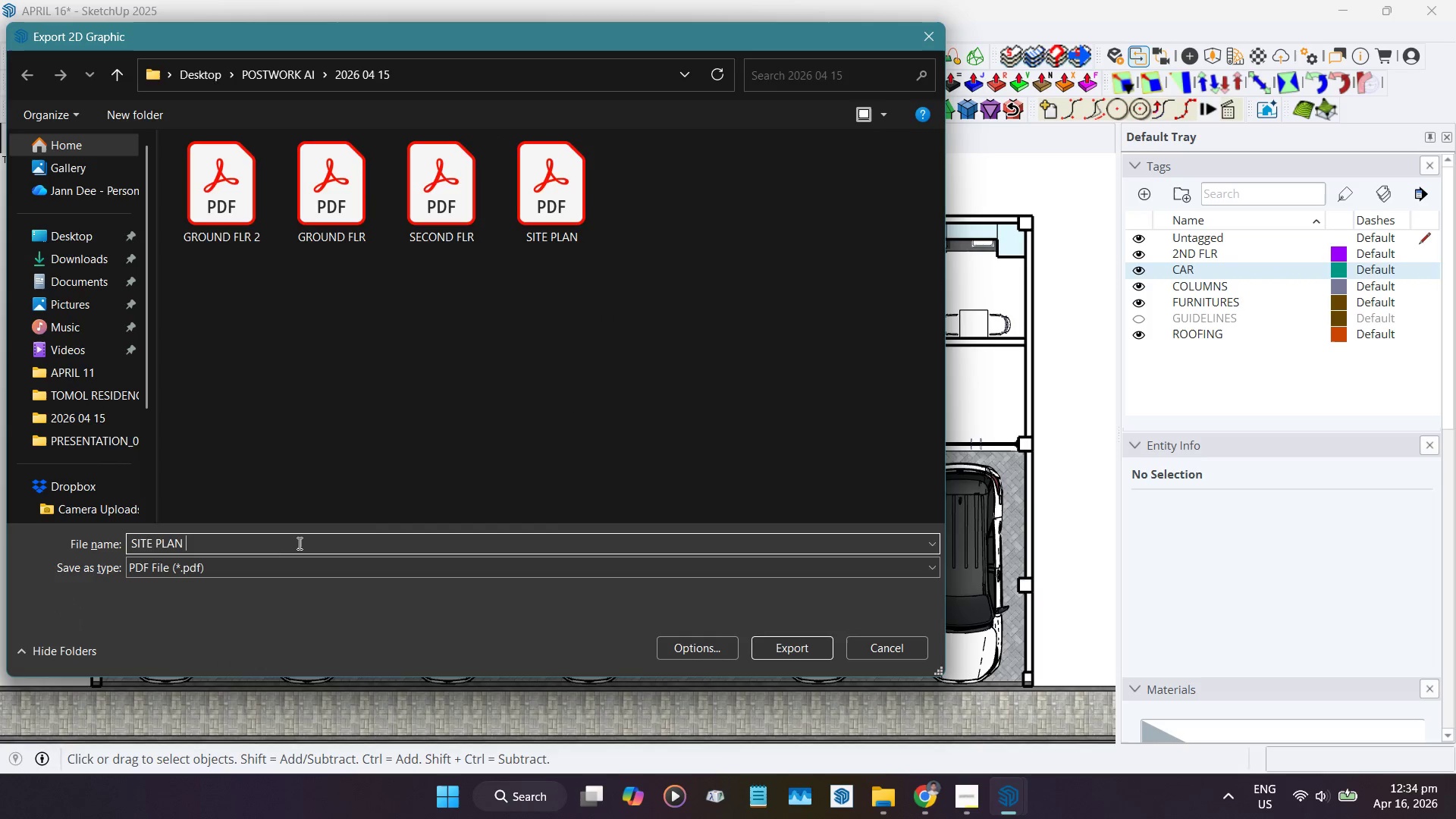 
key(2)
 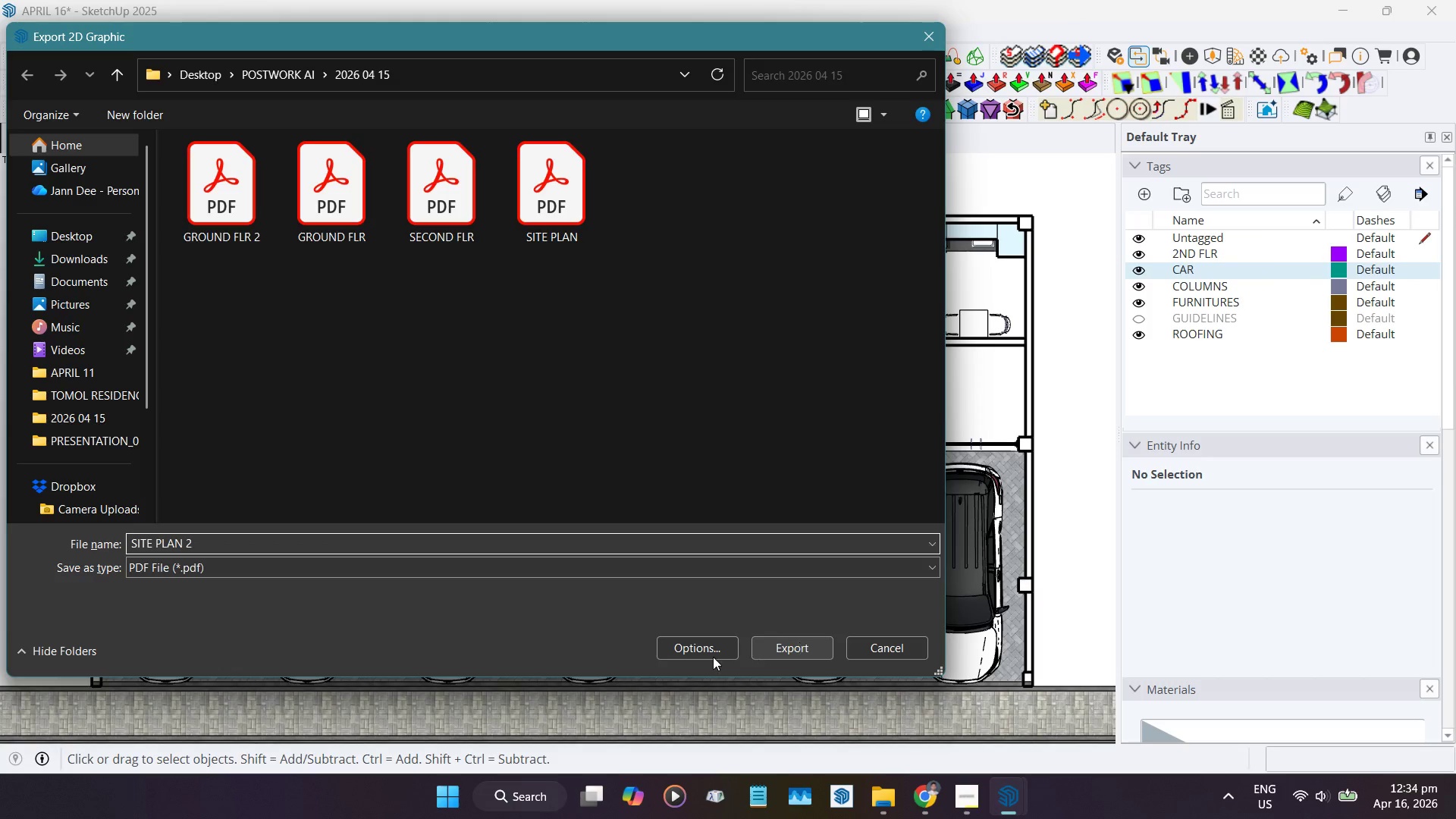 
left_click([798, 644])
 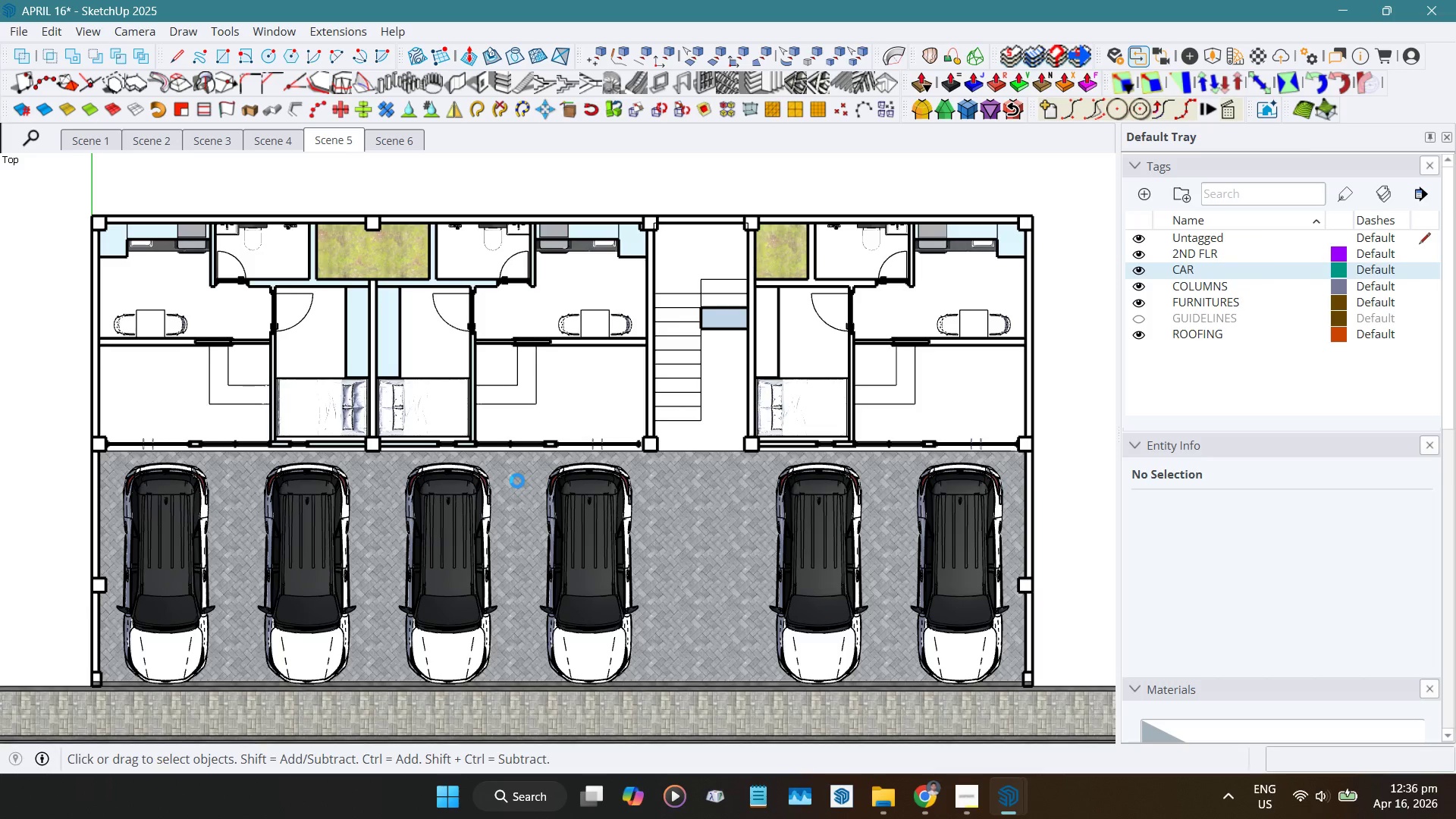 
wait(80.17)
 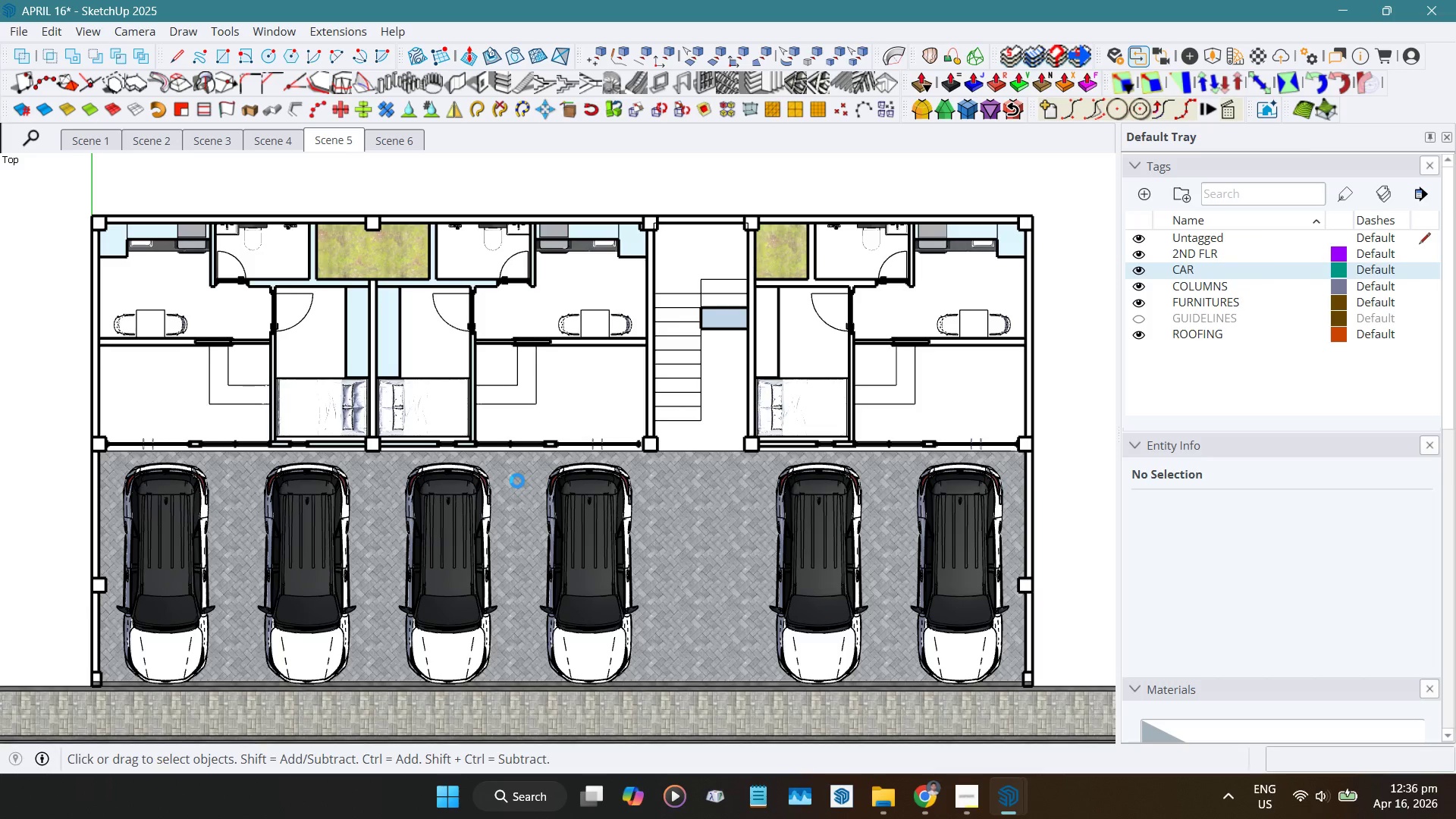 
mouse_move([1021, 790])
 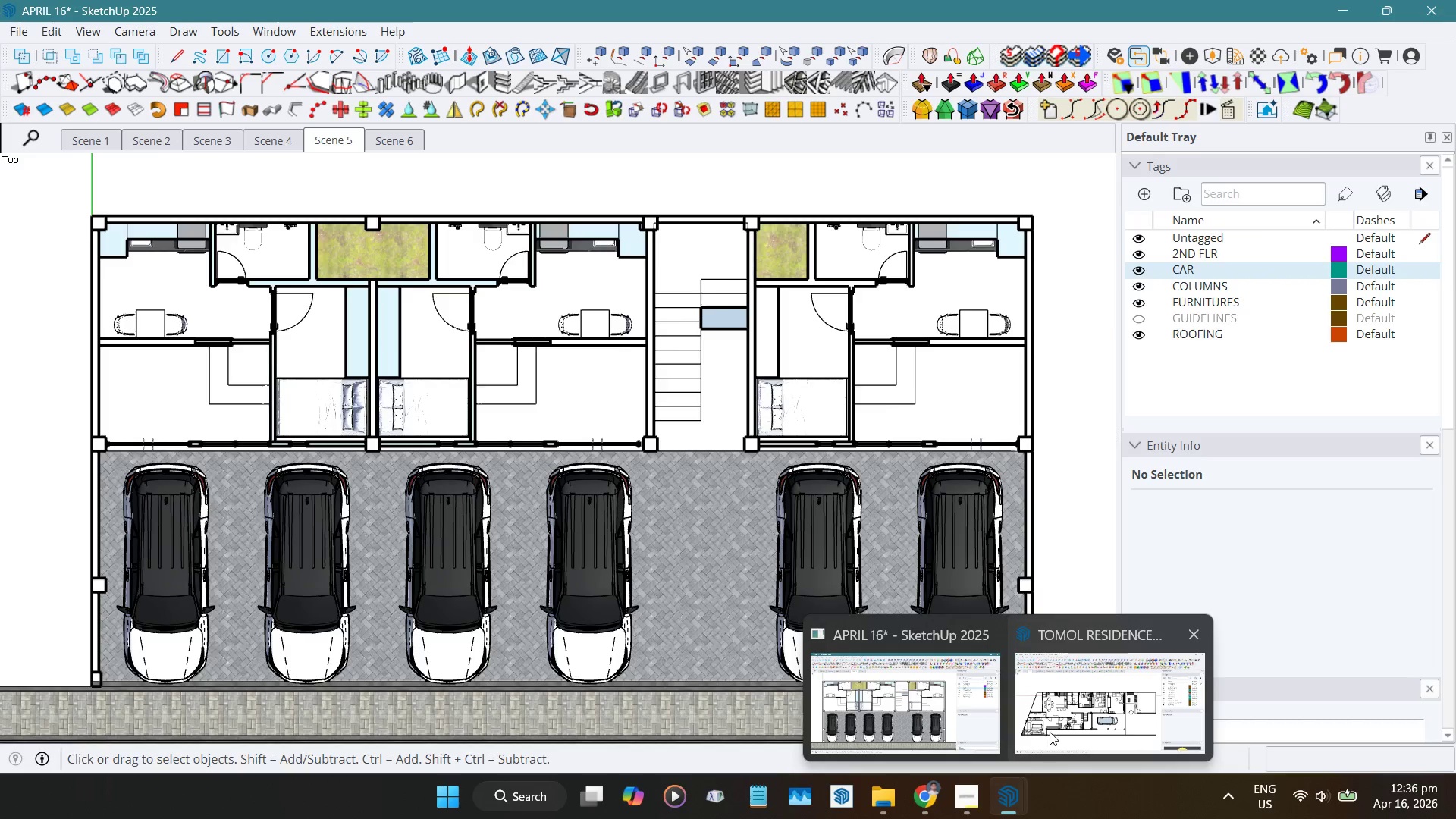 
left_click([1050, 732])
 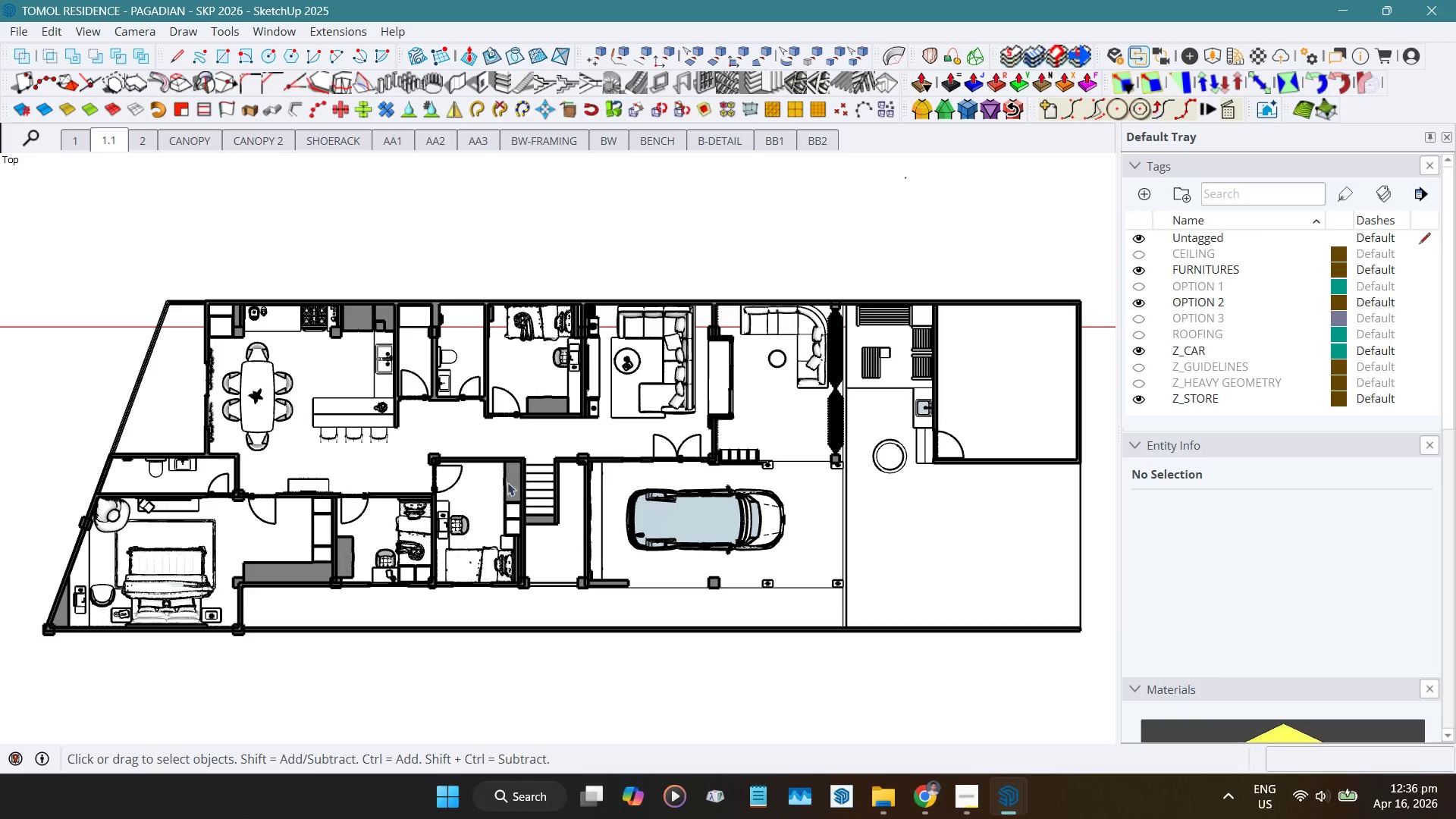 
scroll: coordinate [225, 372], scroll_direction: up, amount: 9.0
 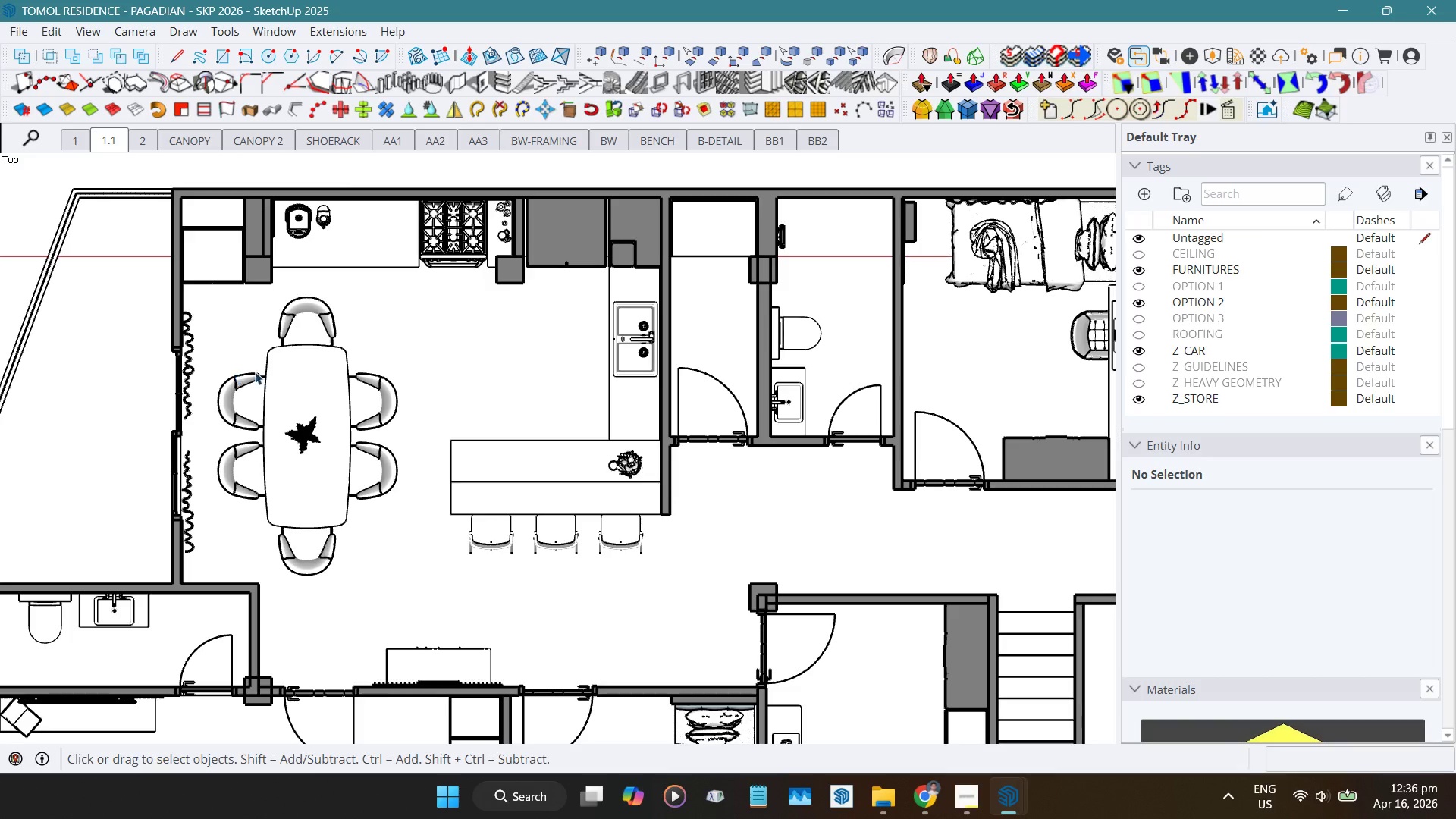 
scroll: coordinate [356, 605], scroll_direction: down, amount: 3.0
 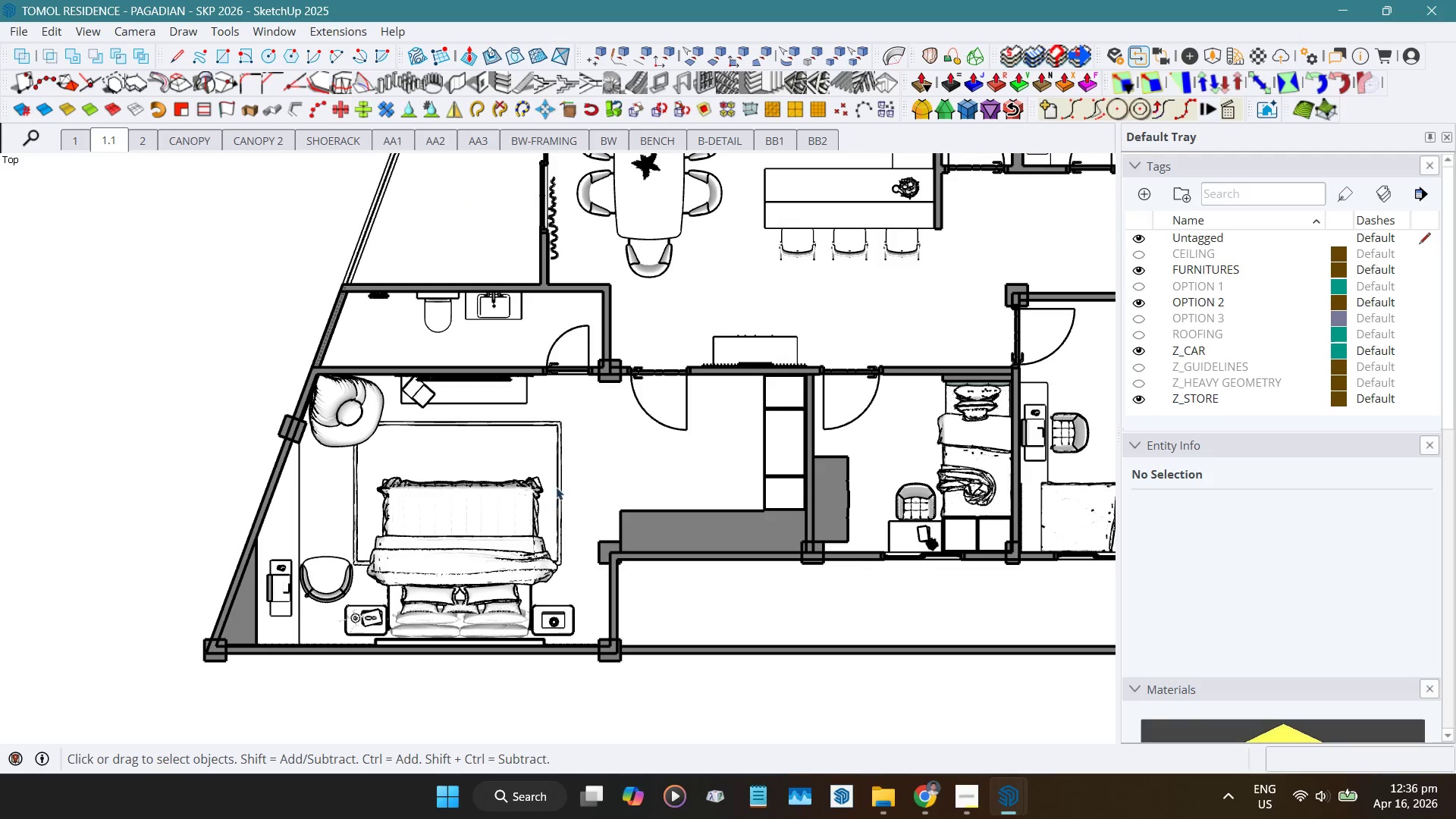 
scroll: coordinate [516, 588], scroll_direction: up, amount: 5.0
 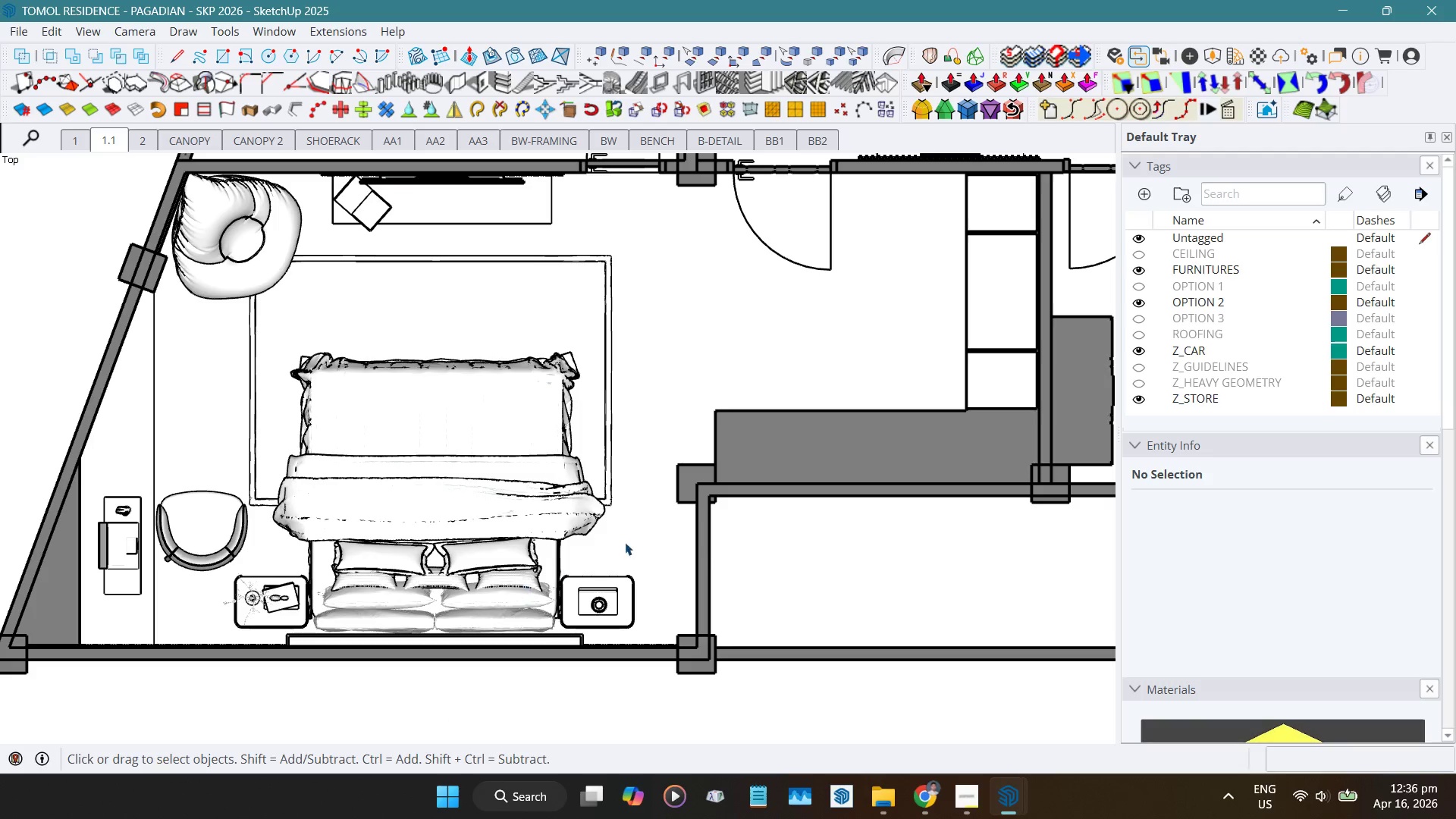 
scroll: coordinate [273, 381], scroll_direction: down, amount: 1.0
 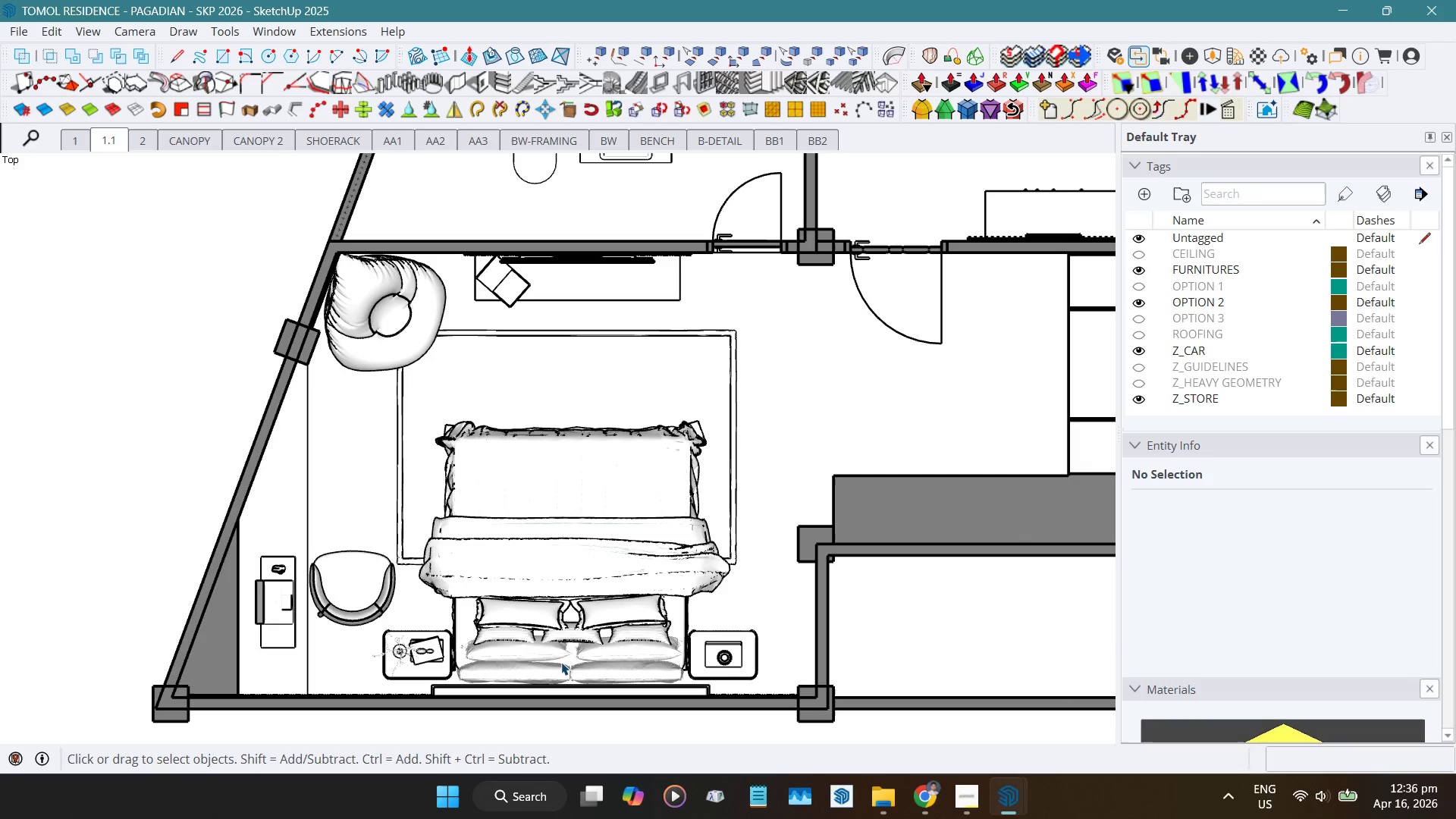 
scroll: coordinate [299, 370], scroll_direction: up, amount: 2.0
 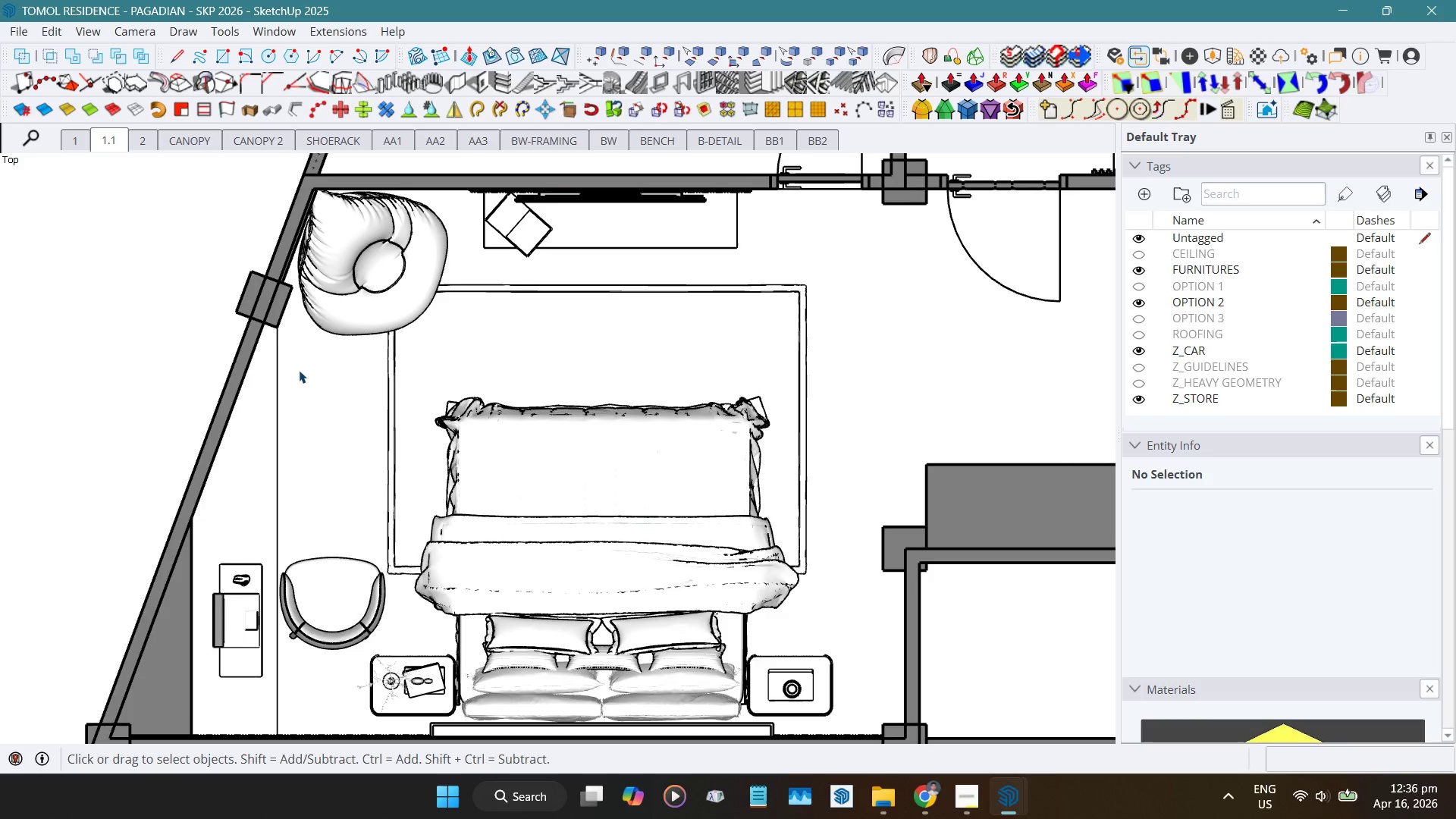 
scroll: coordinate [299, 370], scroll_direction: down, amount: 1.0
 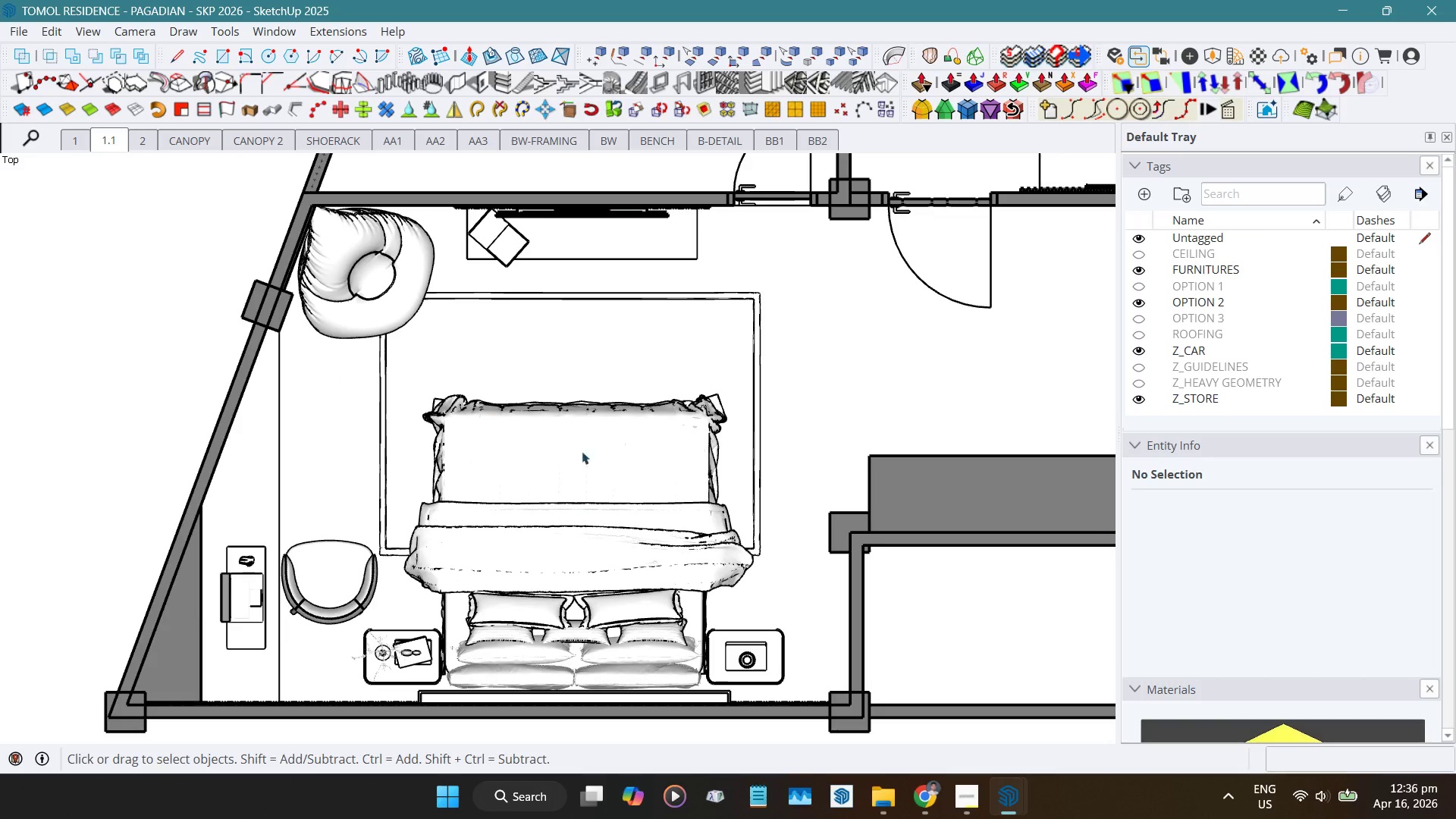 
wait(5.6)
 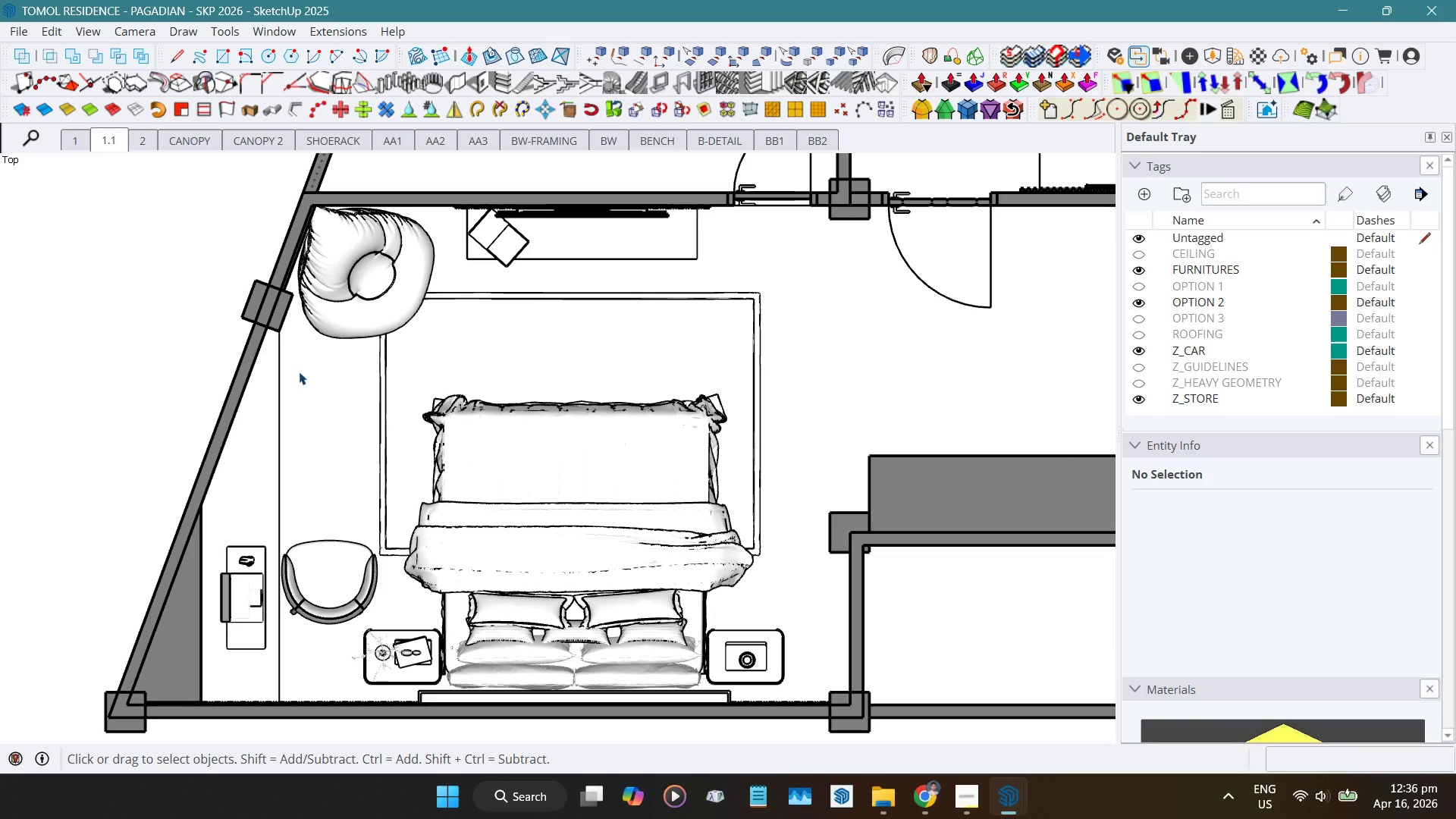 
left_click([877, 705])
 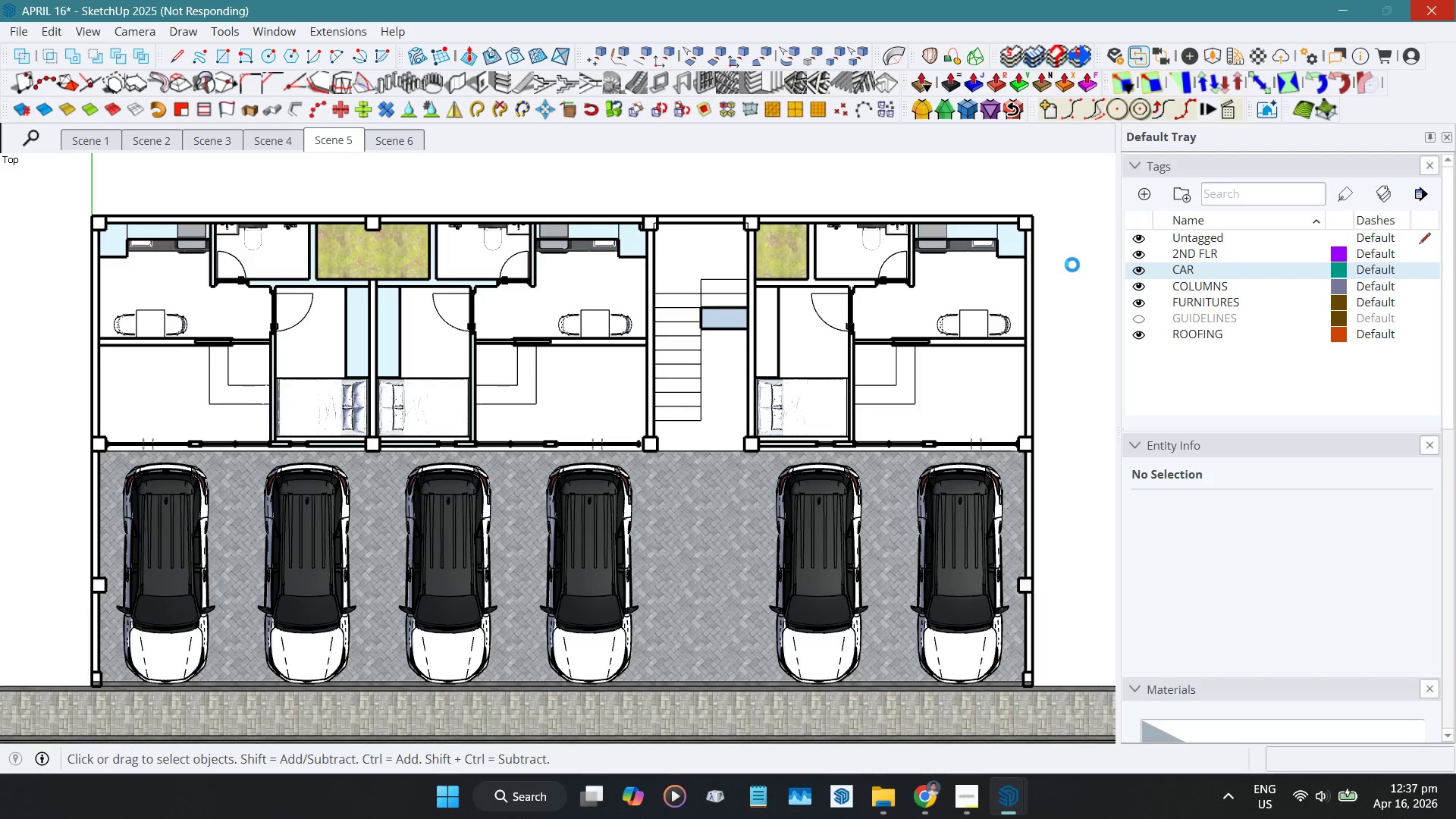 
wait(41.86)
 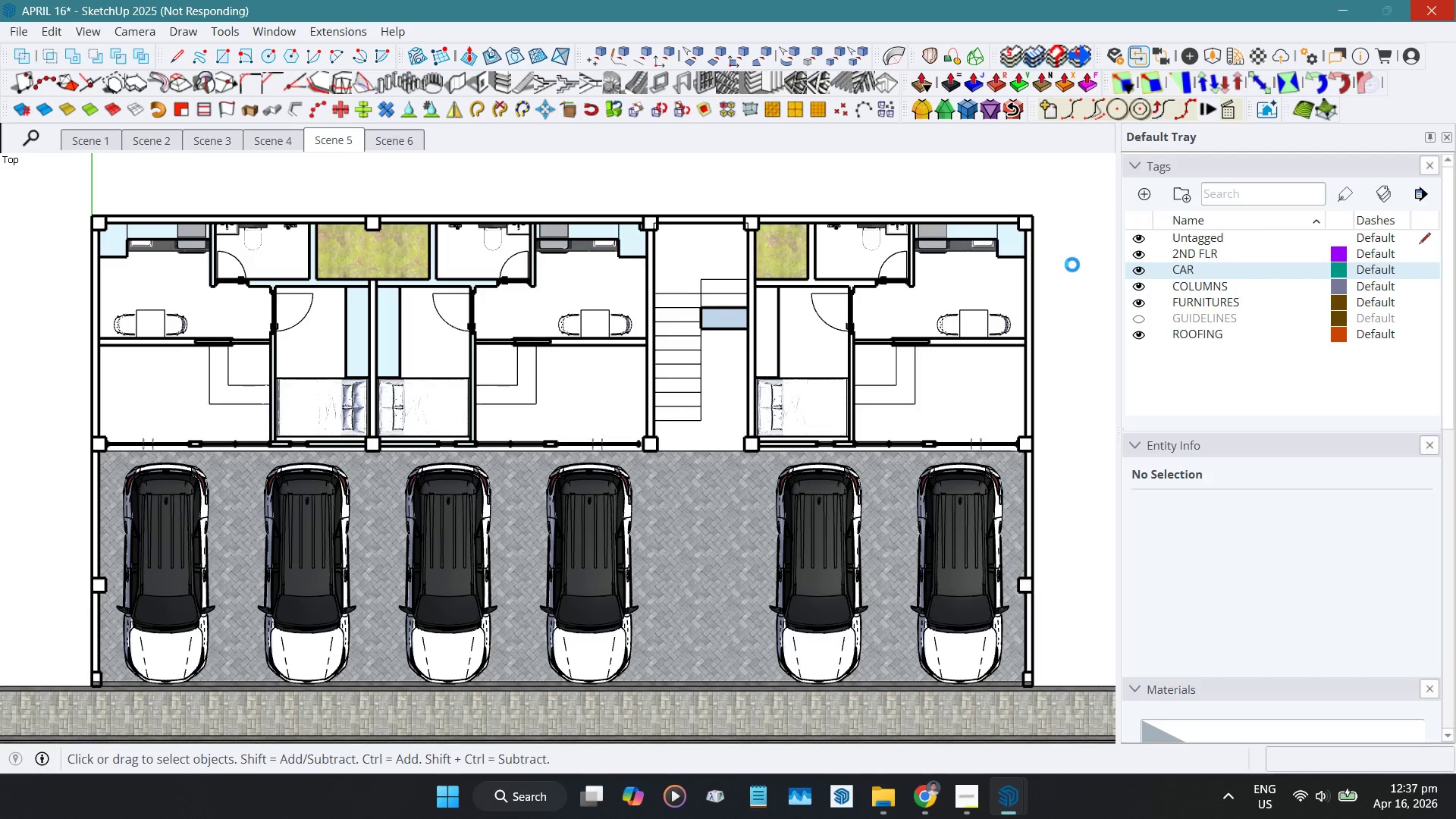 
left_click([991, 803])
 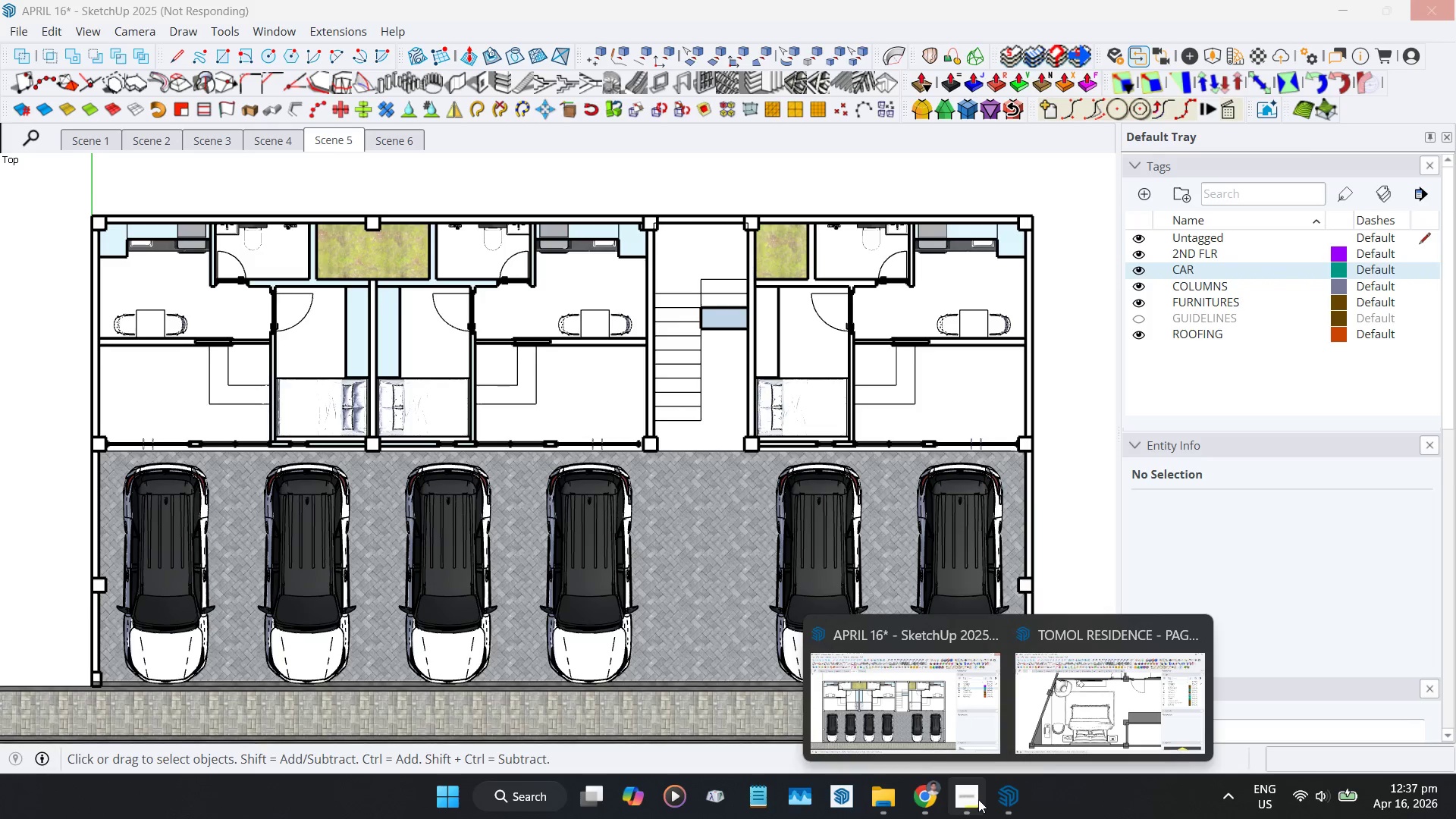 
left_click([977, 799])